 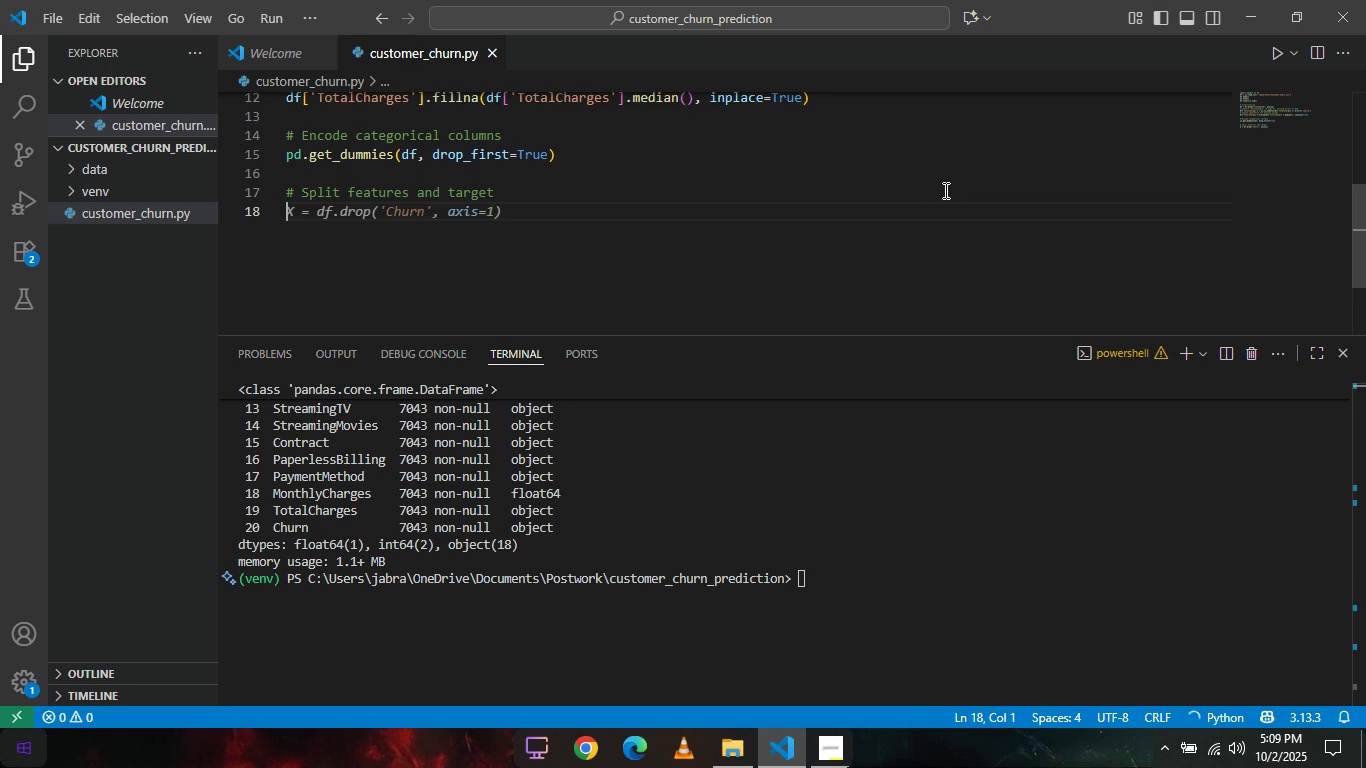 
type(train)
 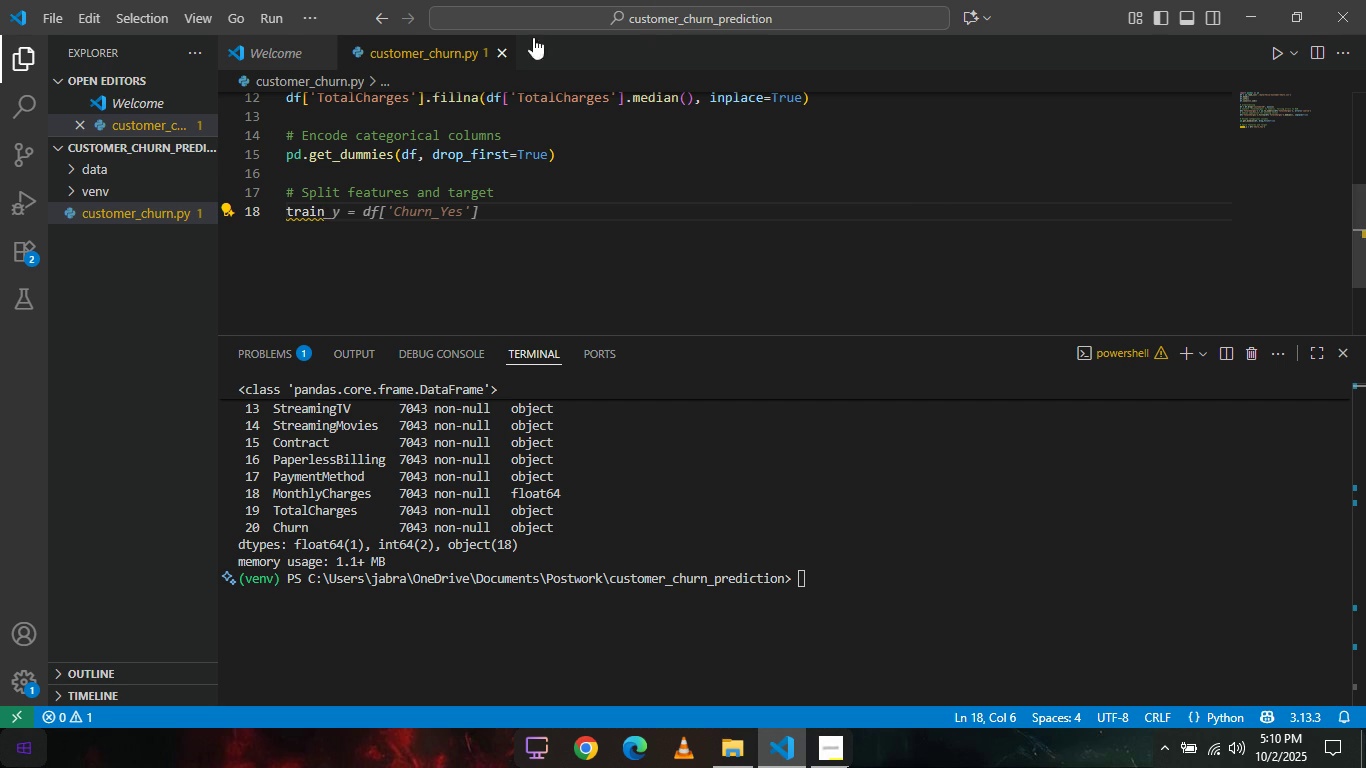 
wait(46.82)
 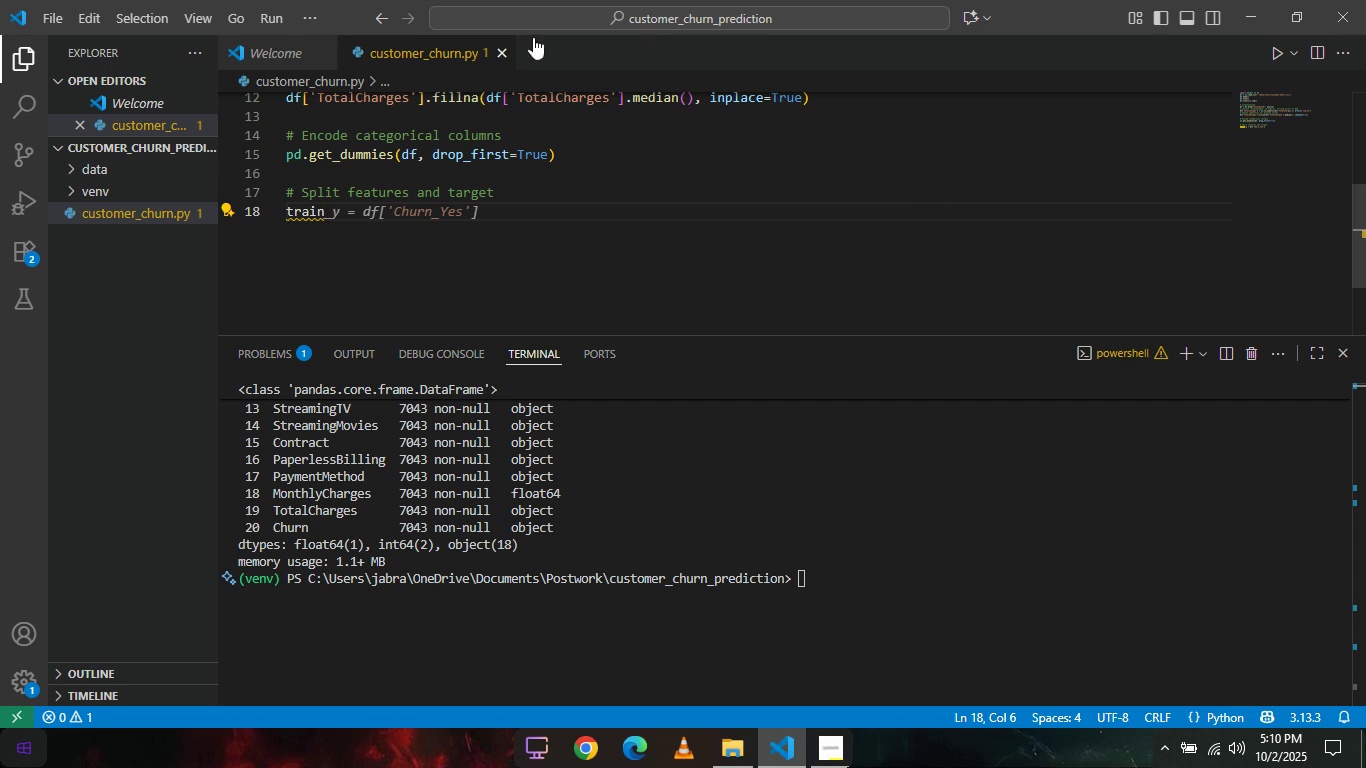 
scroll: coordinate [821, 179], scroll_direction: up, amount: 12.0
 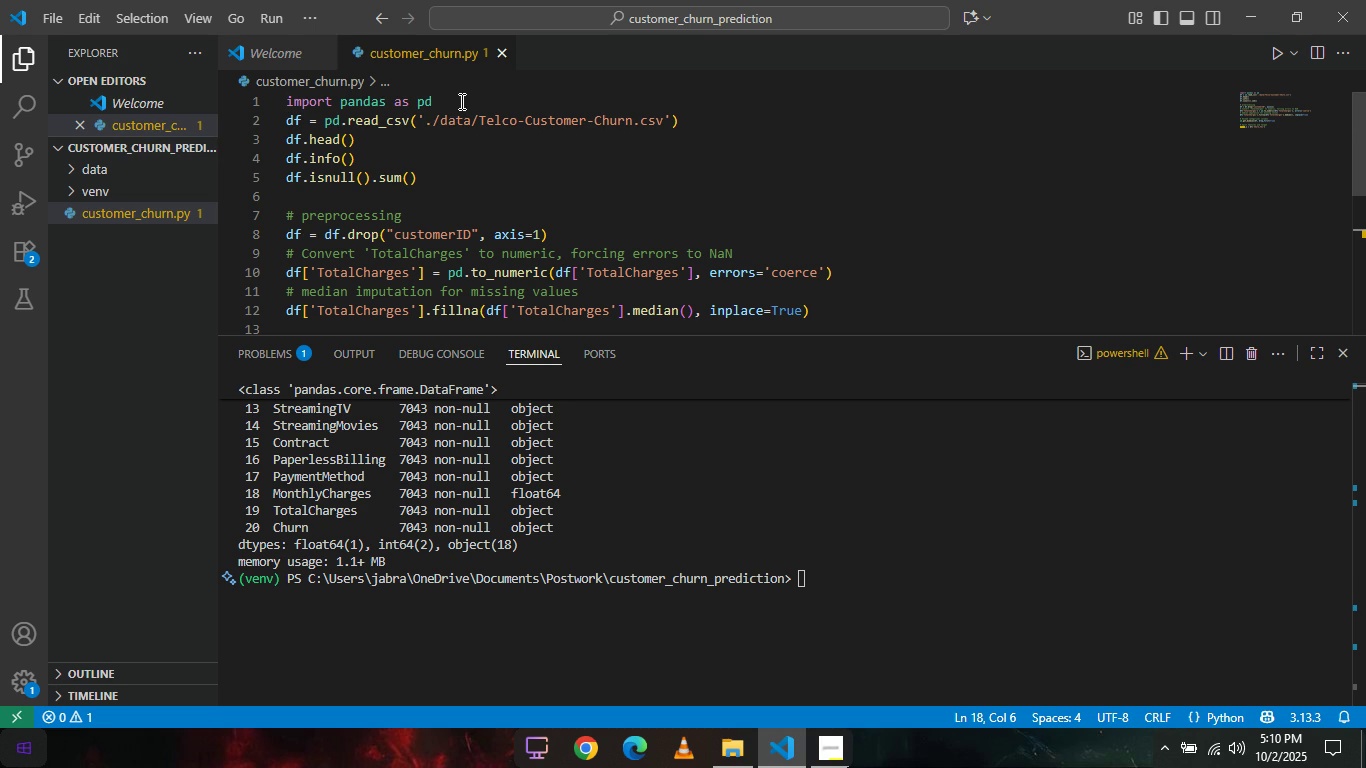 
left_click([460, 101])
 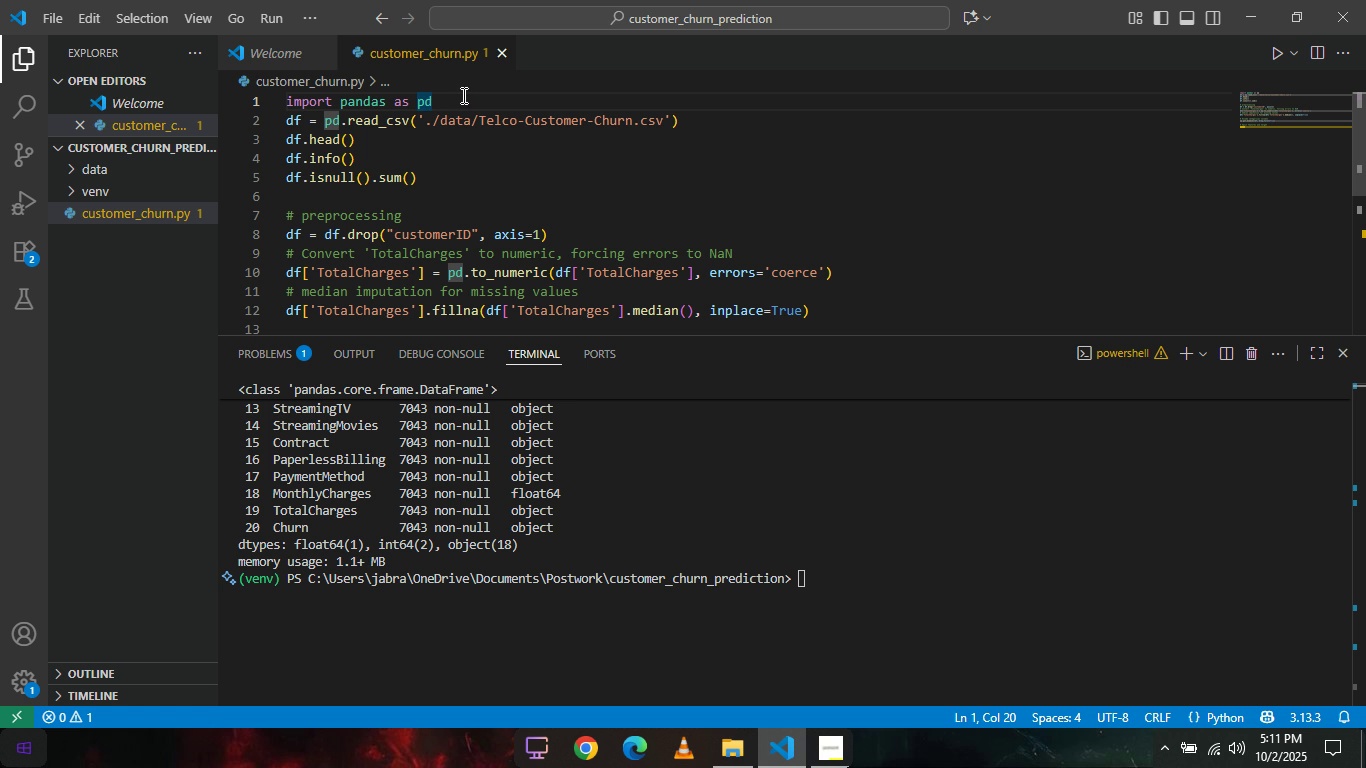 
wait(40.56)
 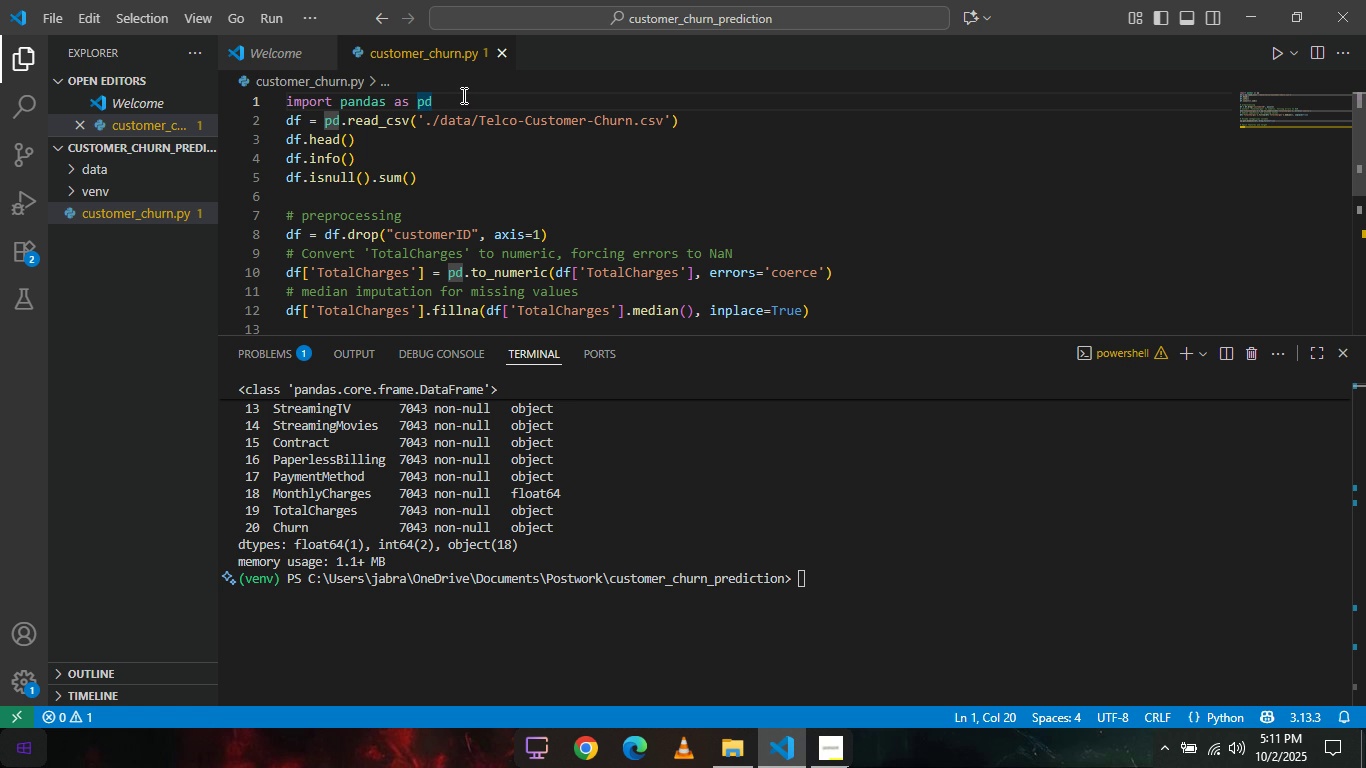 
scroll: coordinate [868, 174], scroll_direction: down, amount: 3.0
 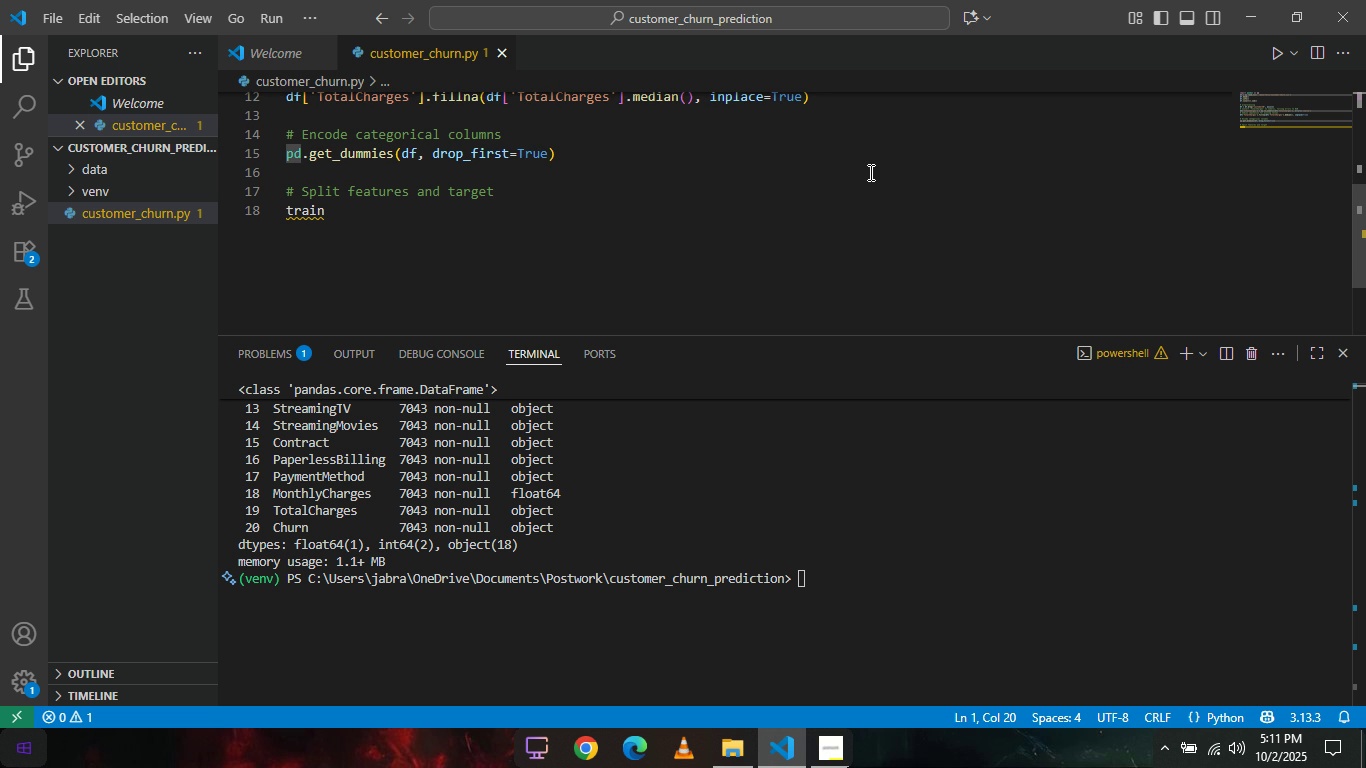 
wait(22.71)
 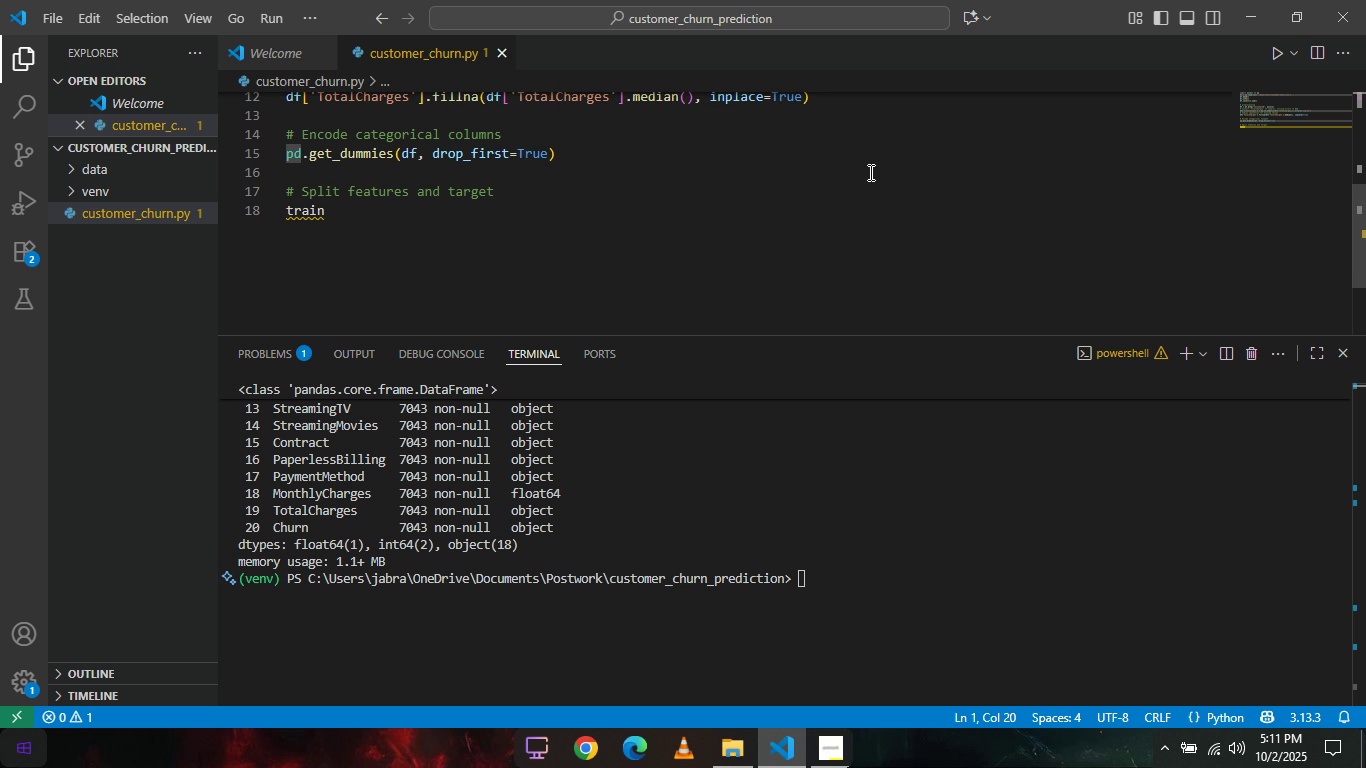 
left_click([664, 153])
 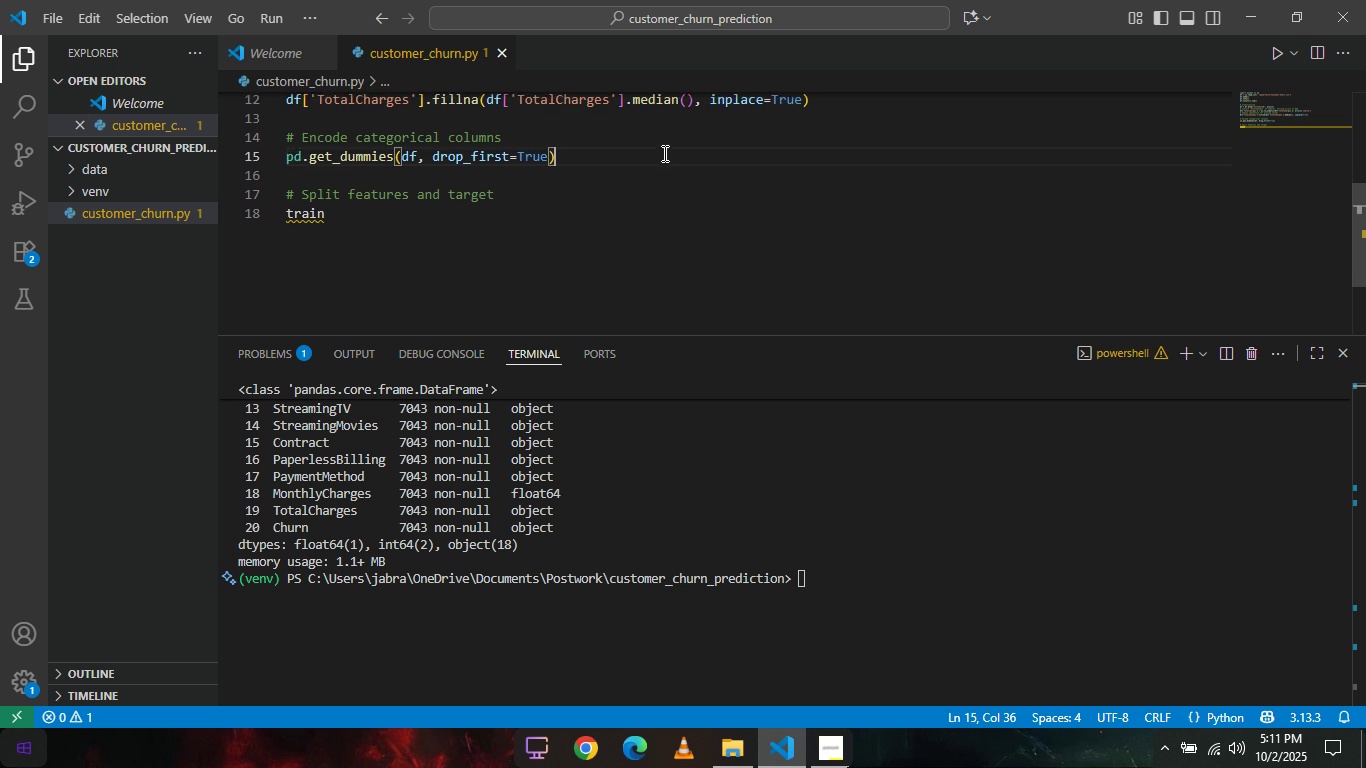 
scroll: coordinate [663, 153], scroll_direction: up, amount: 14.0